 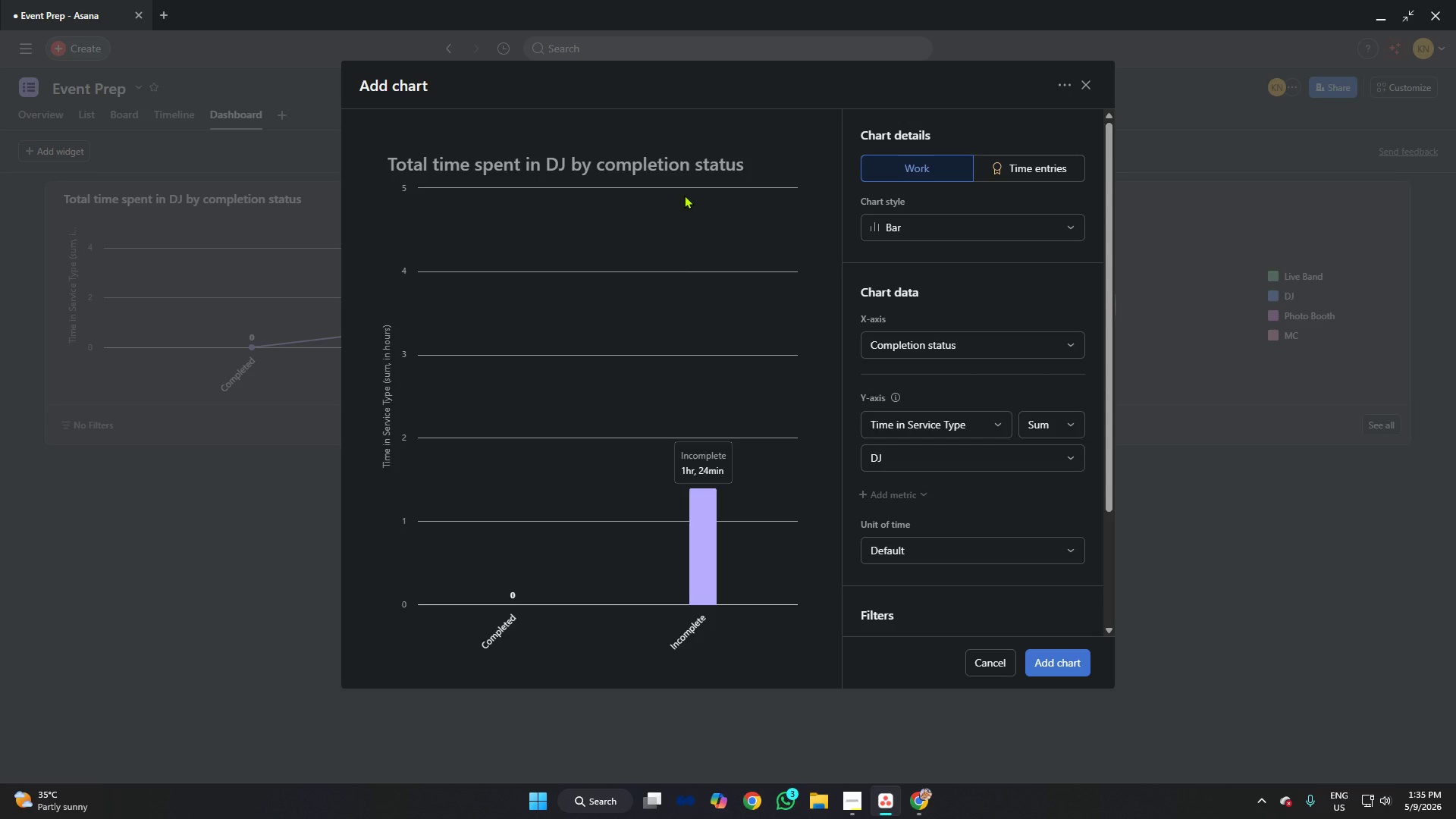 
left_click([917, 347])
 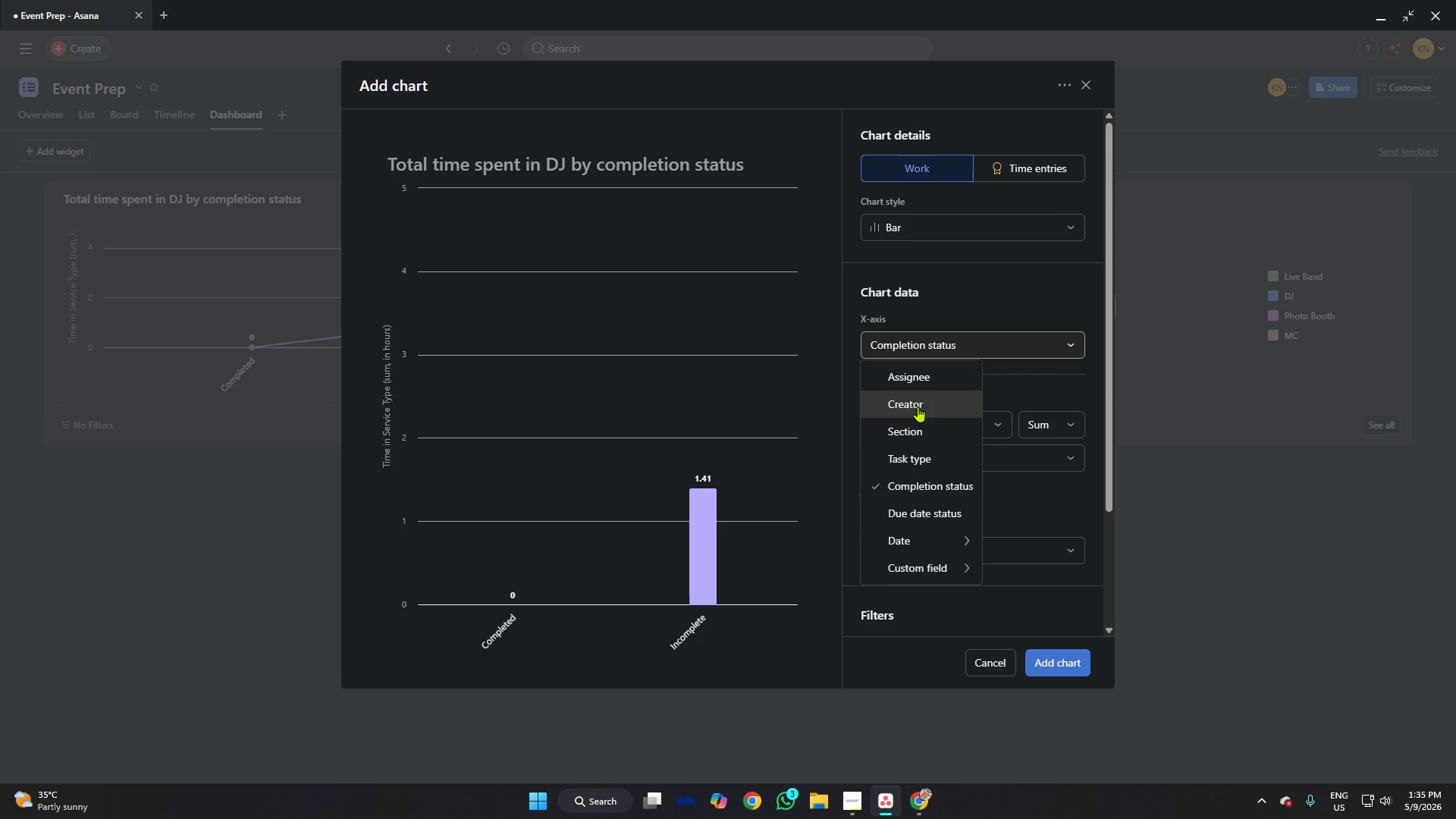 
left_click([918, 379])
 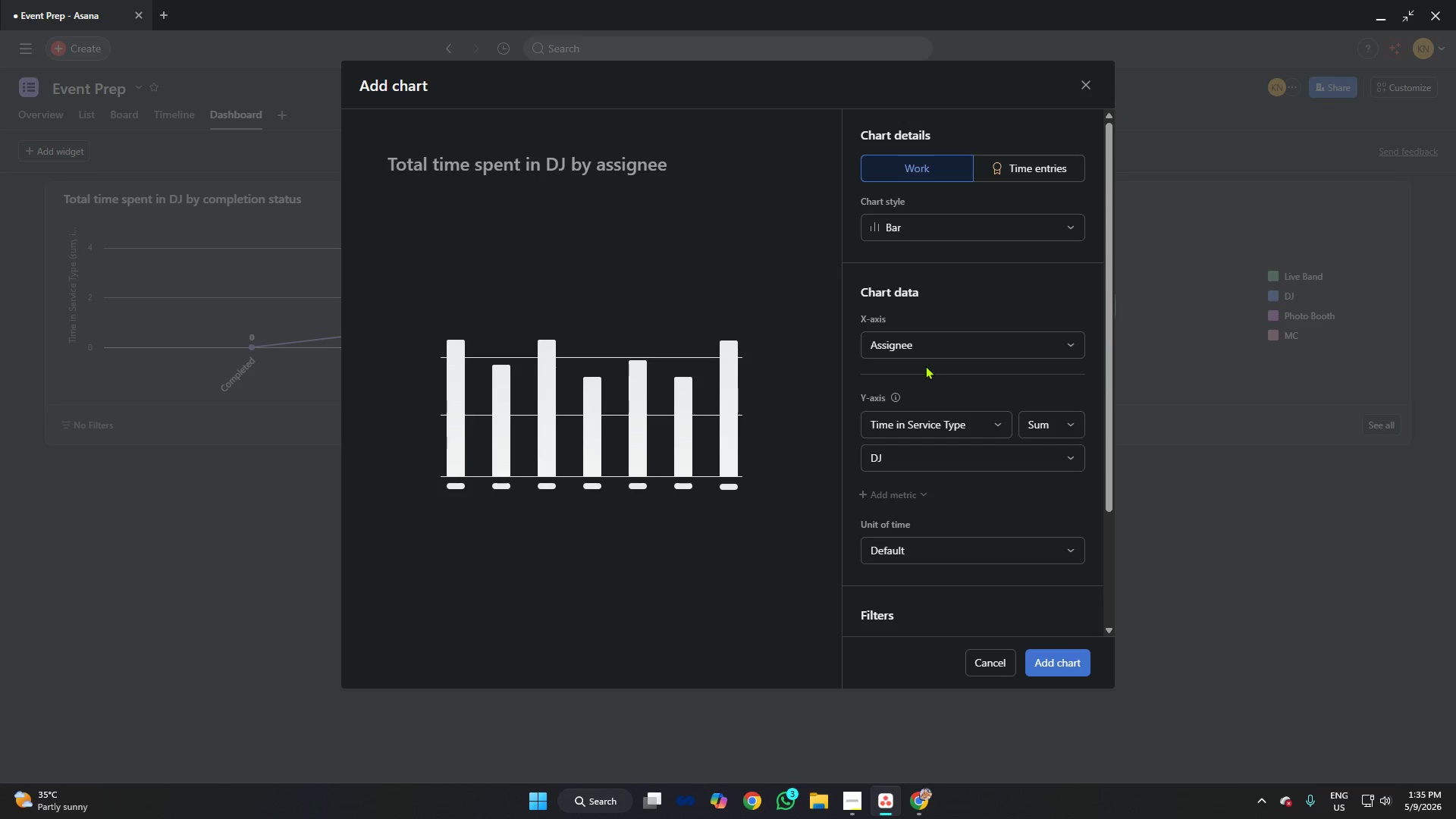 
left_click([942, 340])
 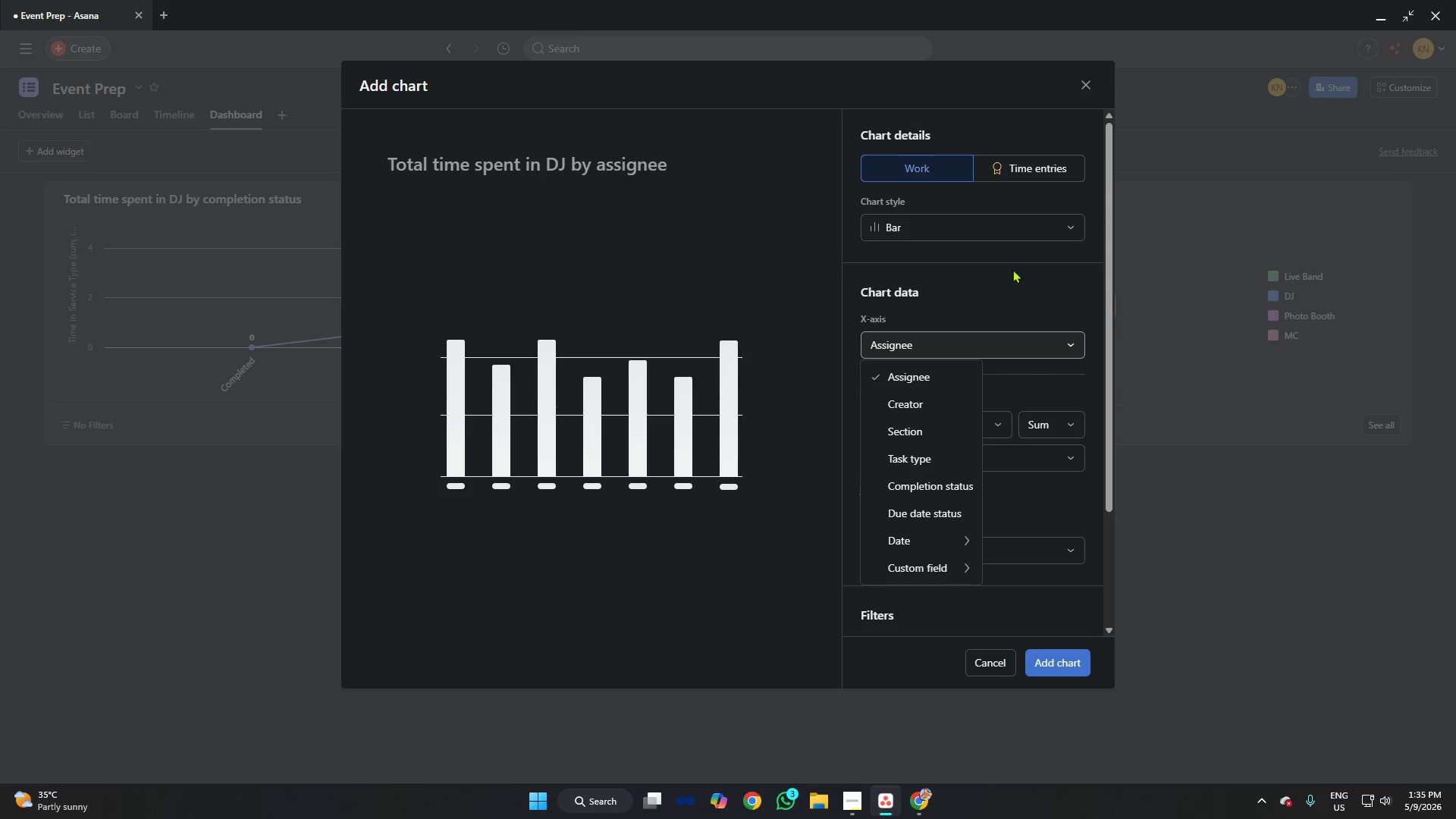 
left_click([1014, 268])
 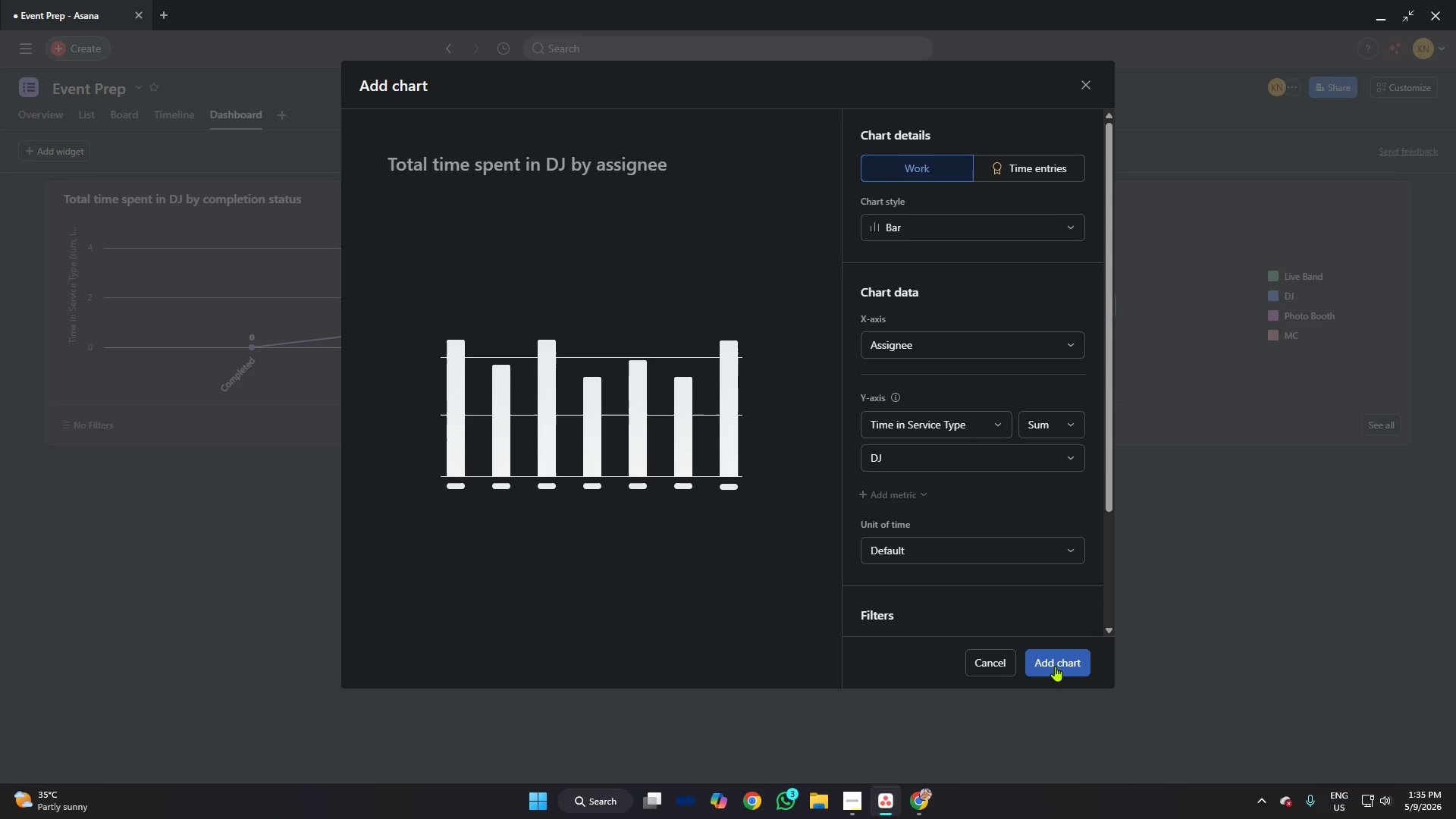 
left_click([1049, 663])
 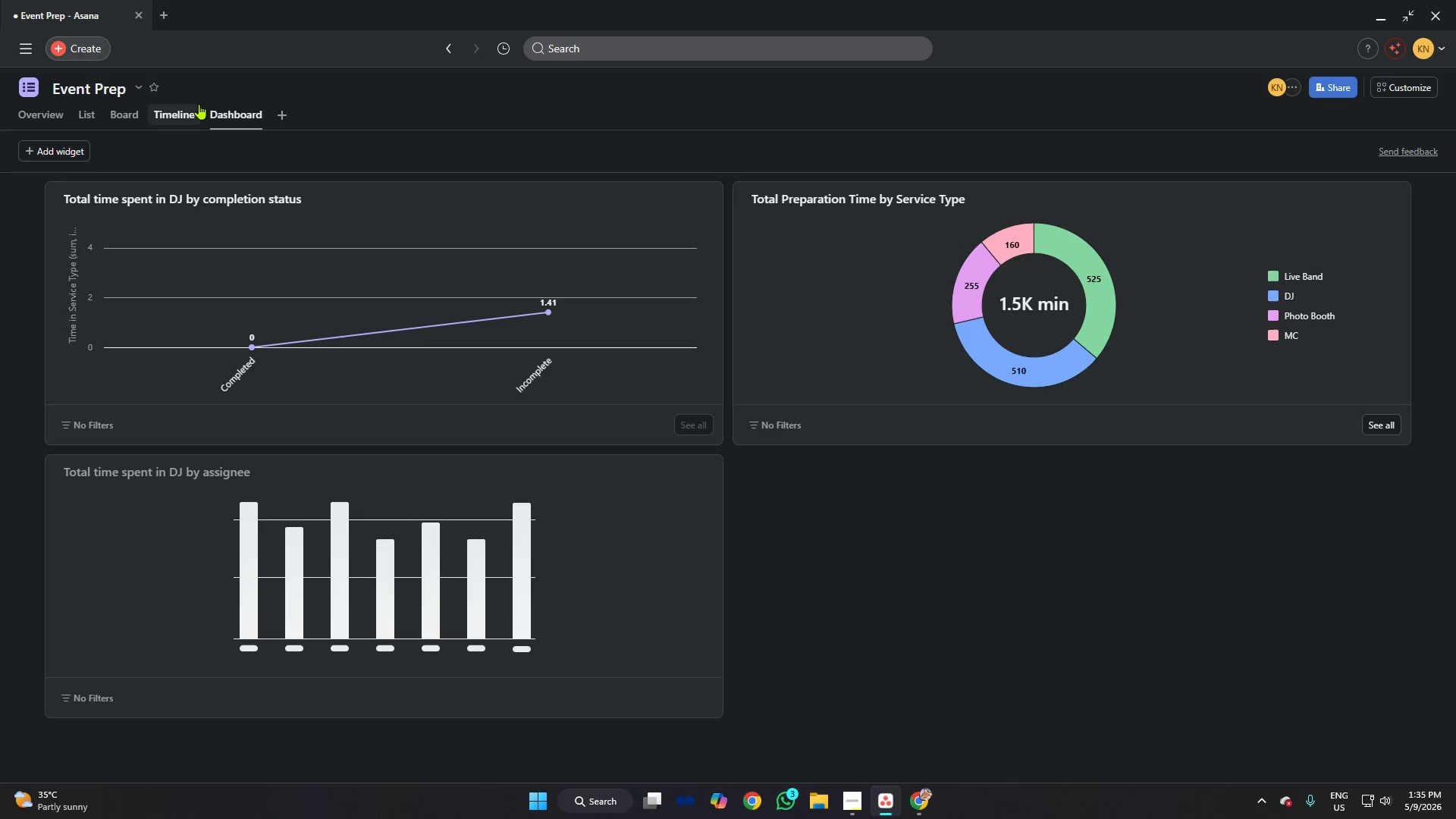 
left_click([114, 112])
 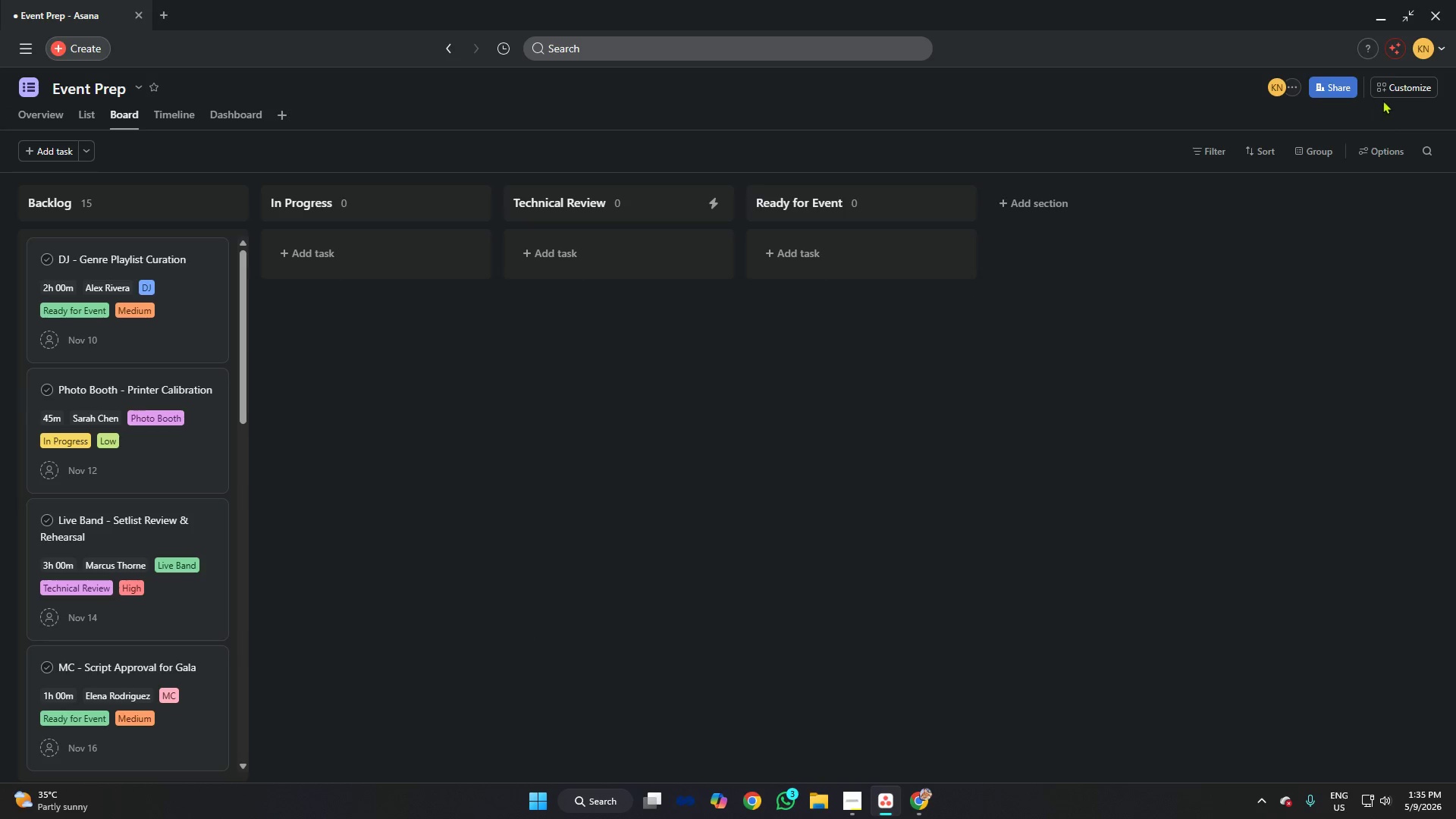 
left_click([1388, 94])
 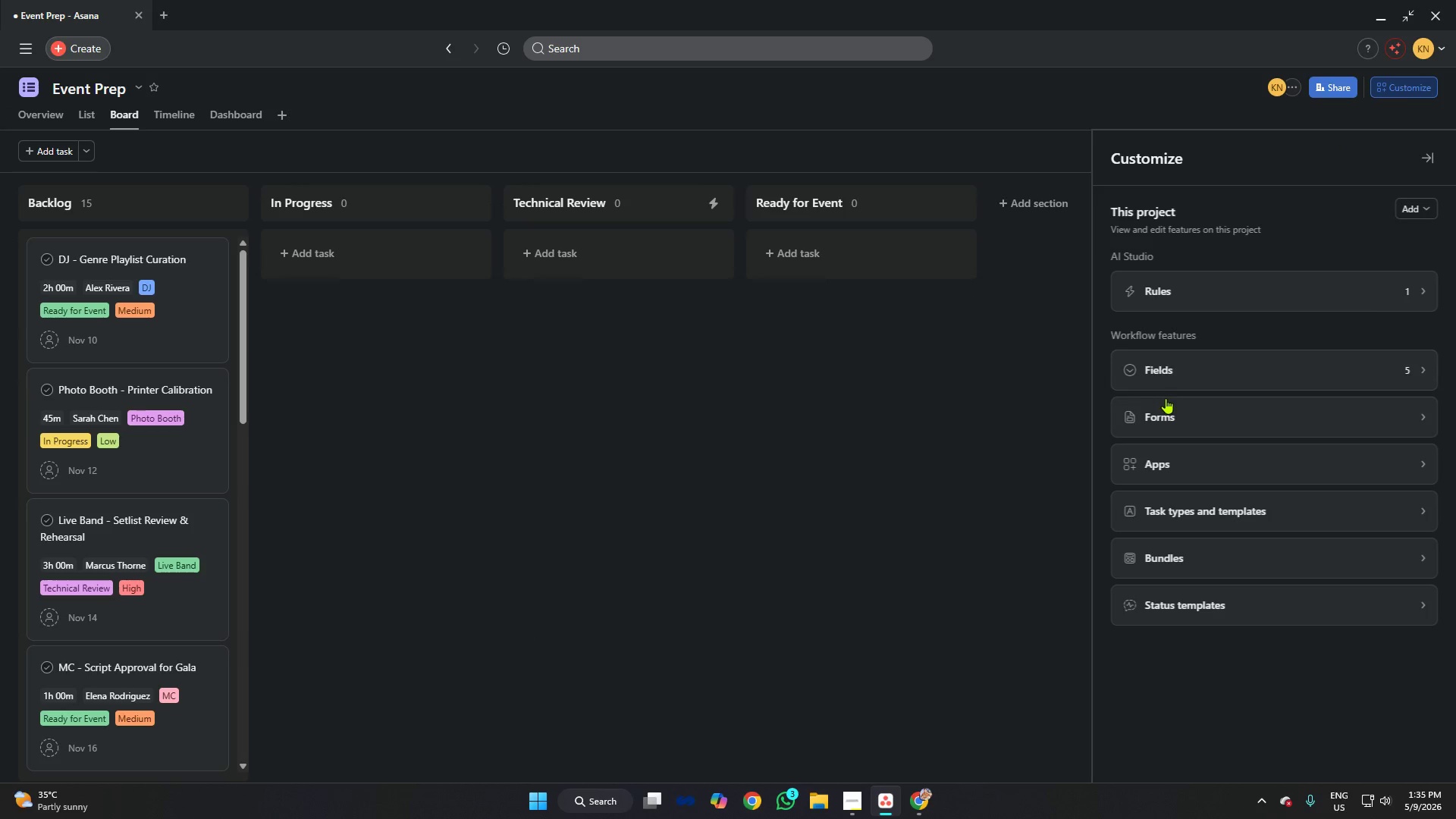 
left_click([1188, 359])
 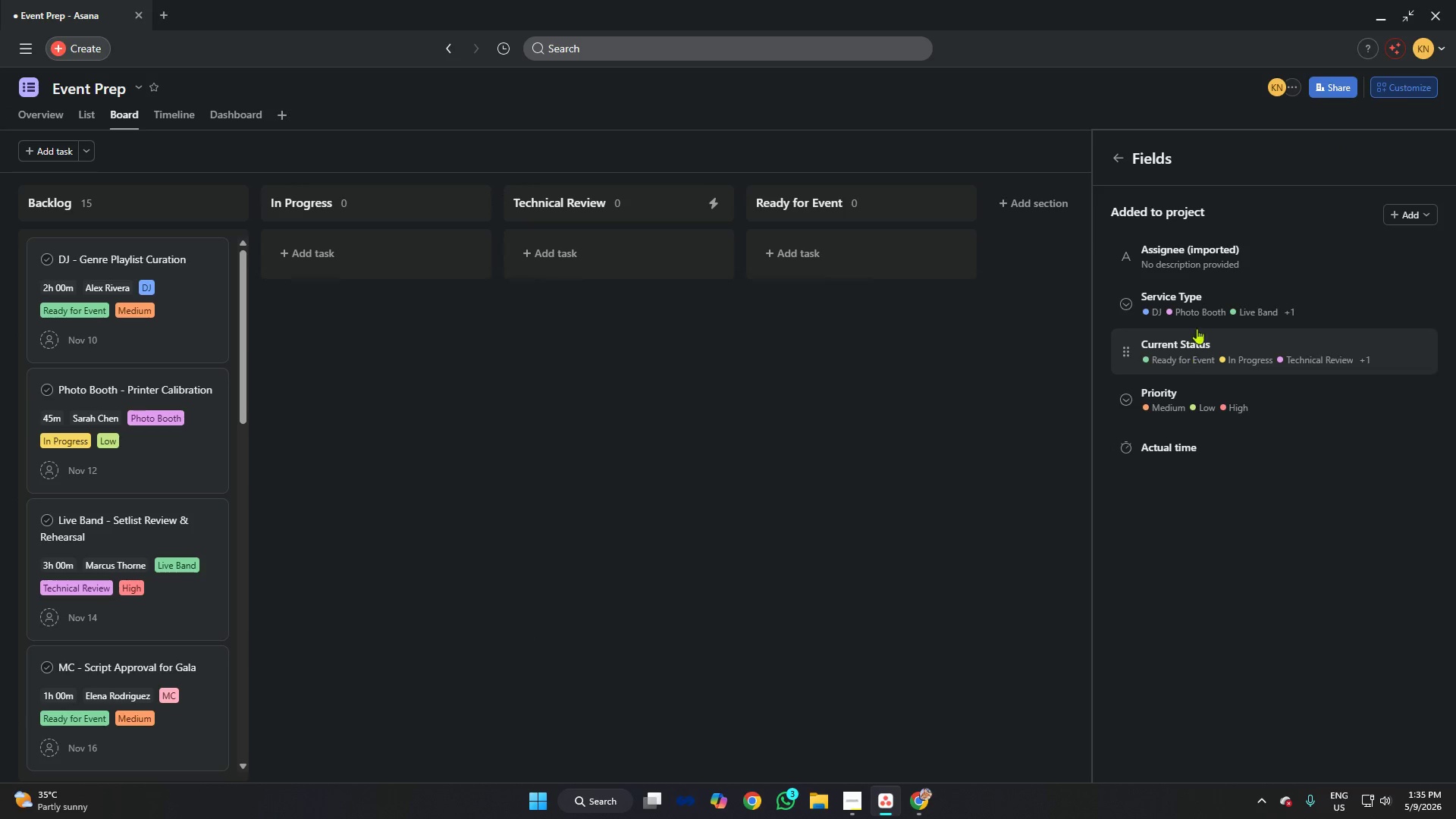 
left_click([1206, 265])
 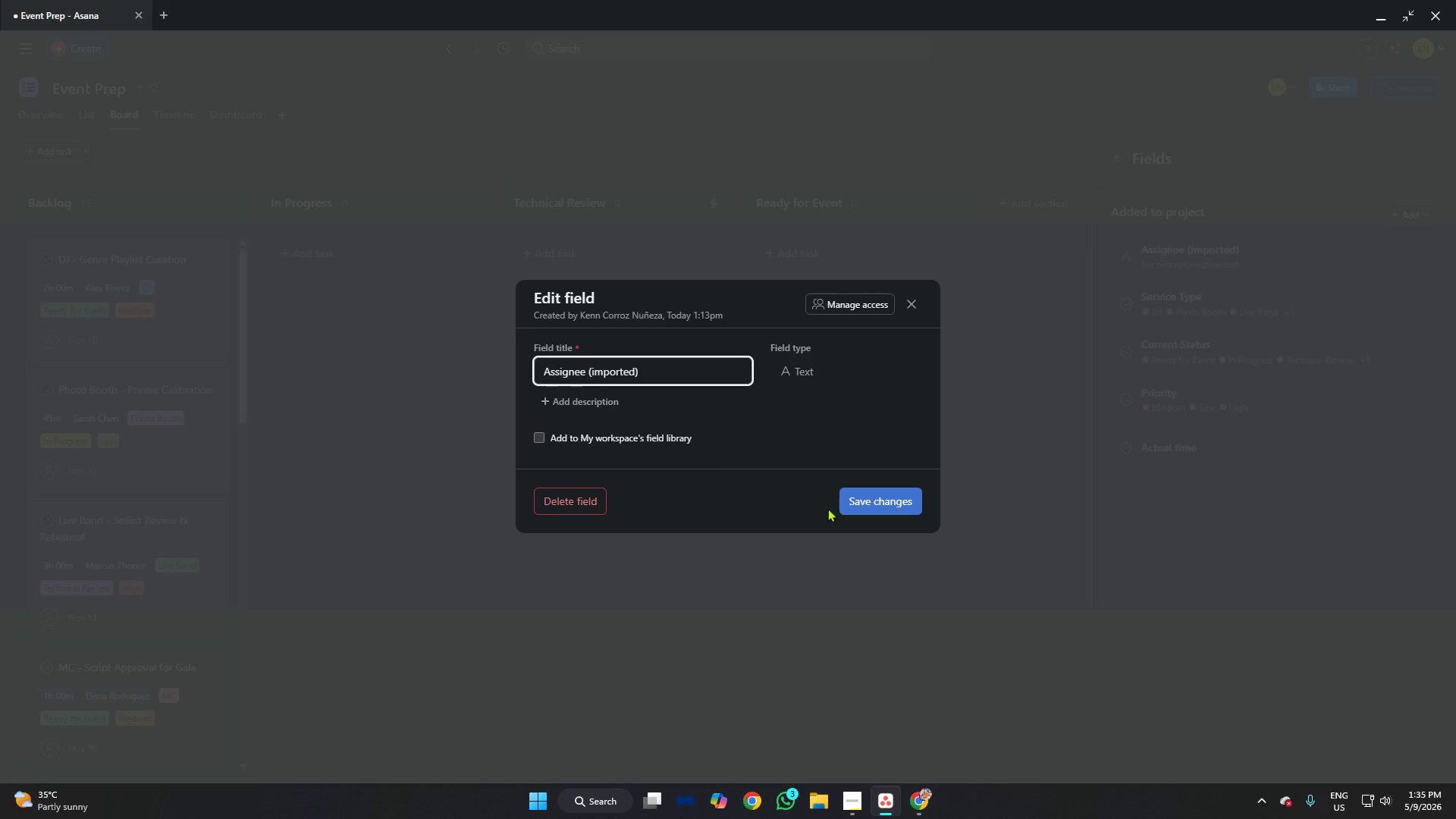 
left_click([868, 498])
 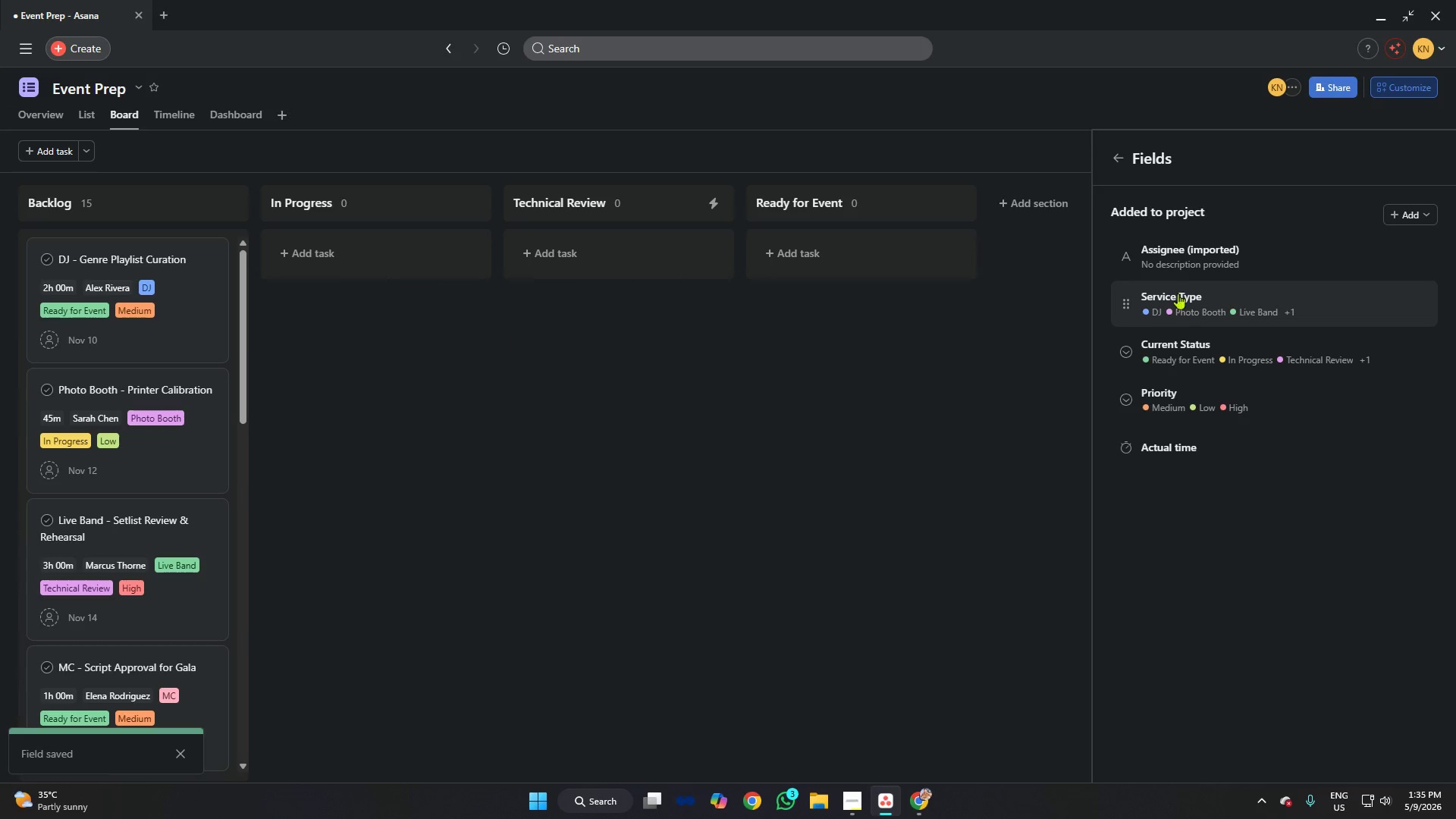 
left_click([1190, 260])
 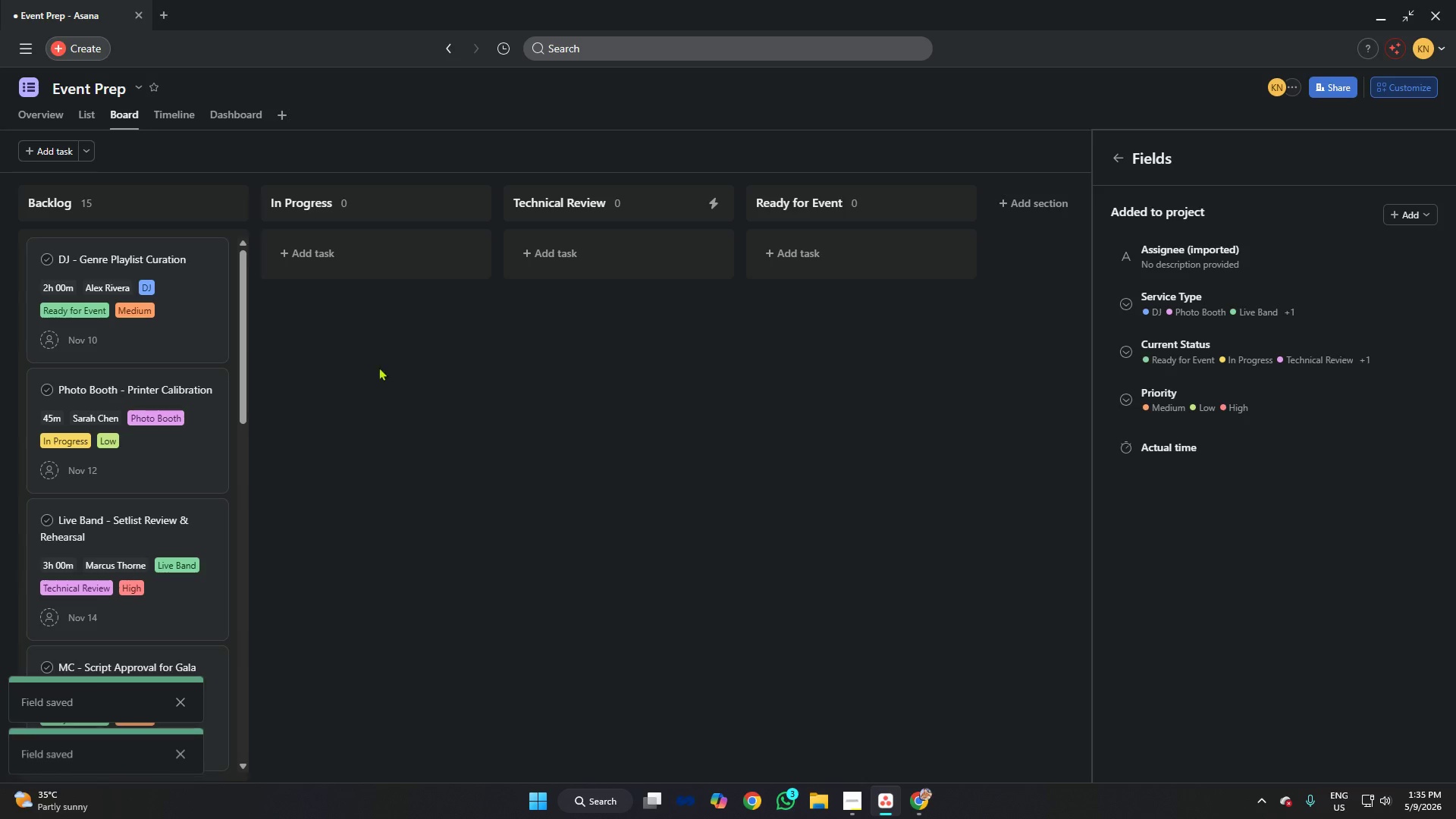 
left_click([181, 306])
 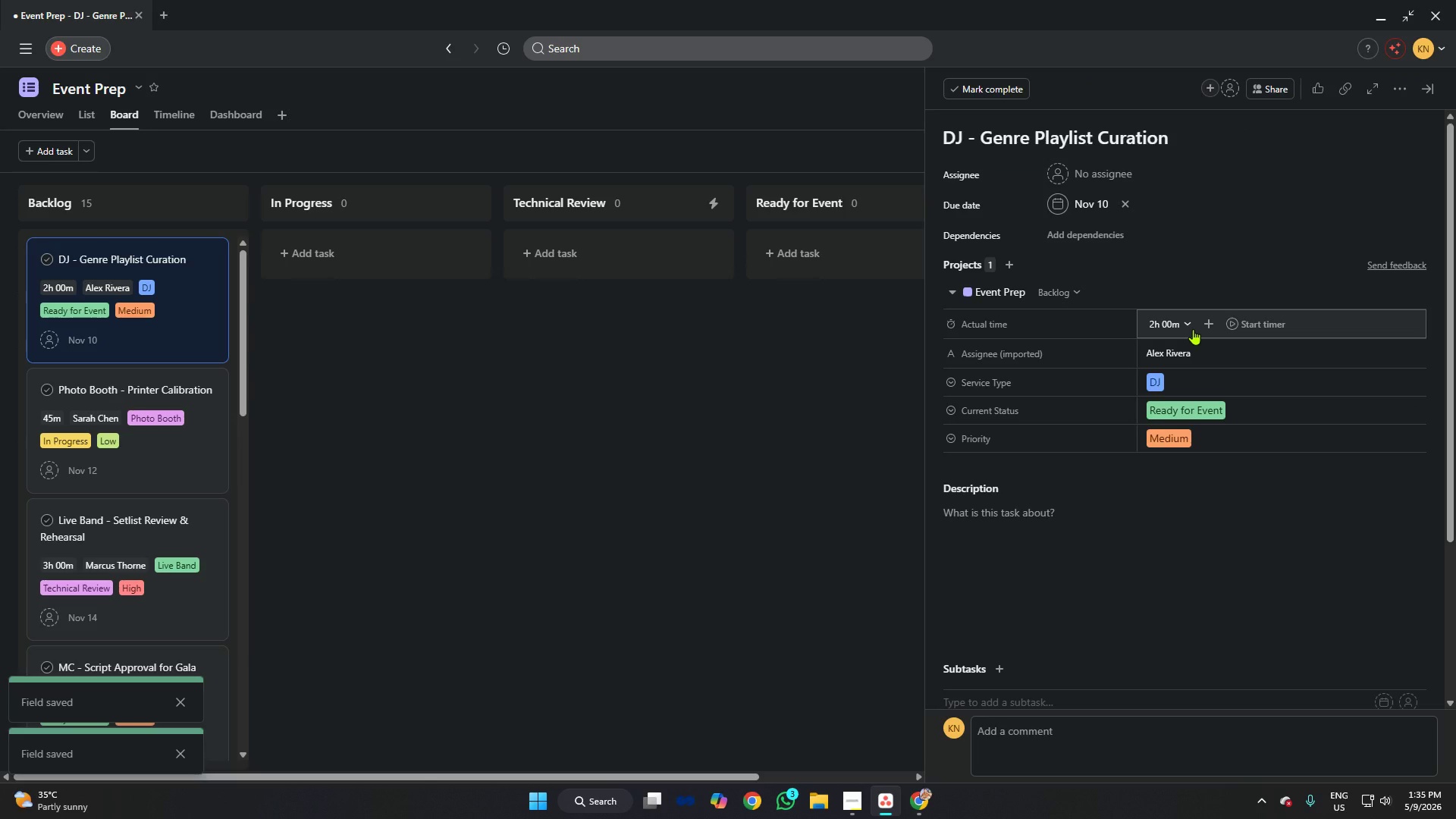 
left_click([1196, 361])
 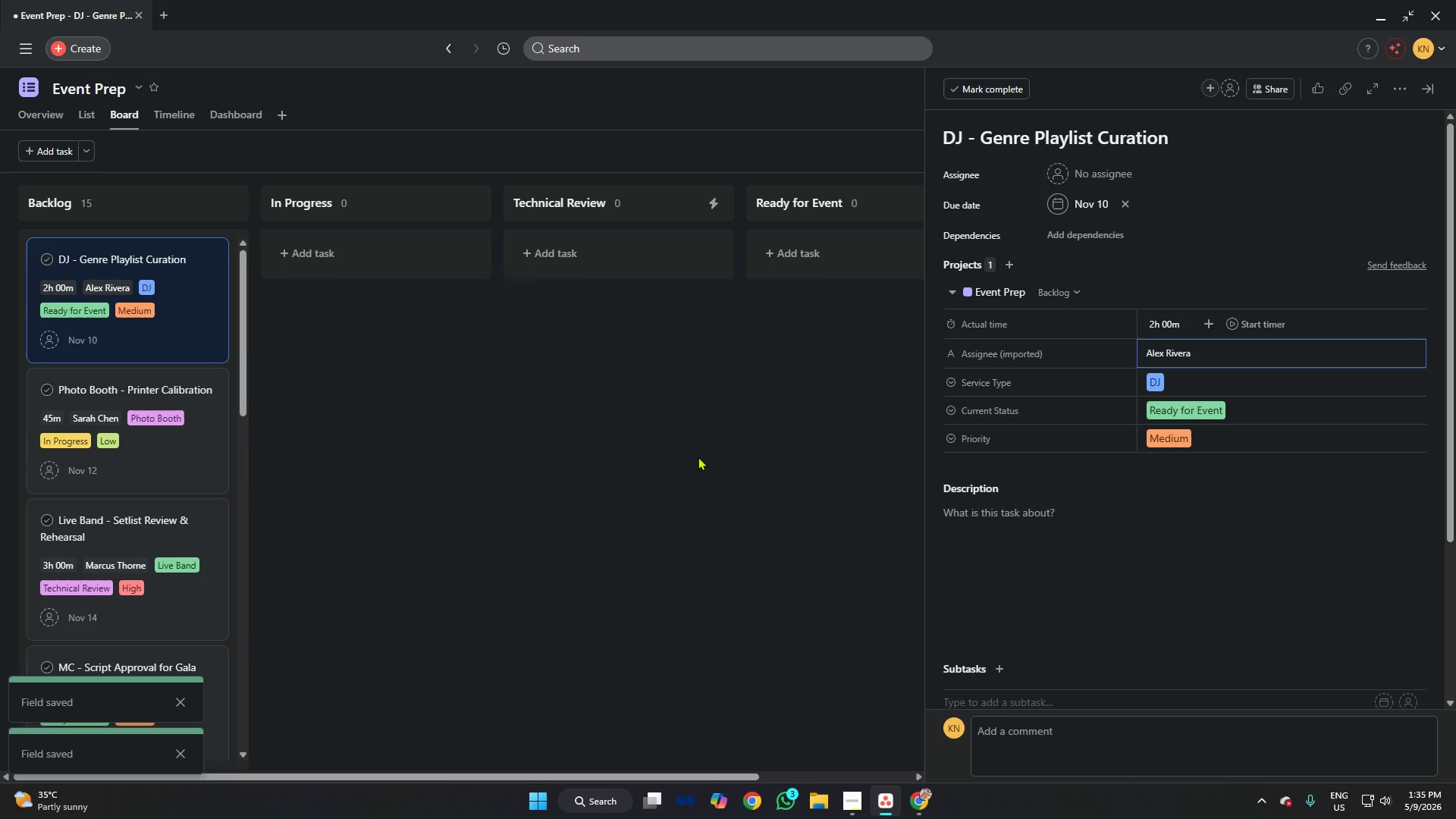 
left_click_drag(start_coordinate=[697, 457], to_coordinate=[701, 451])
 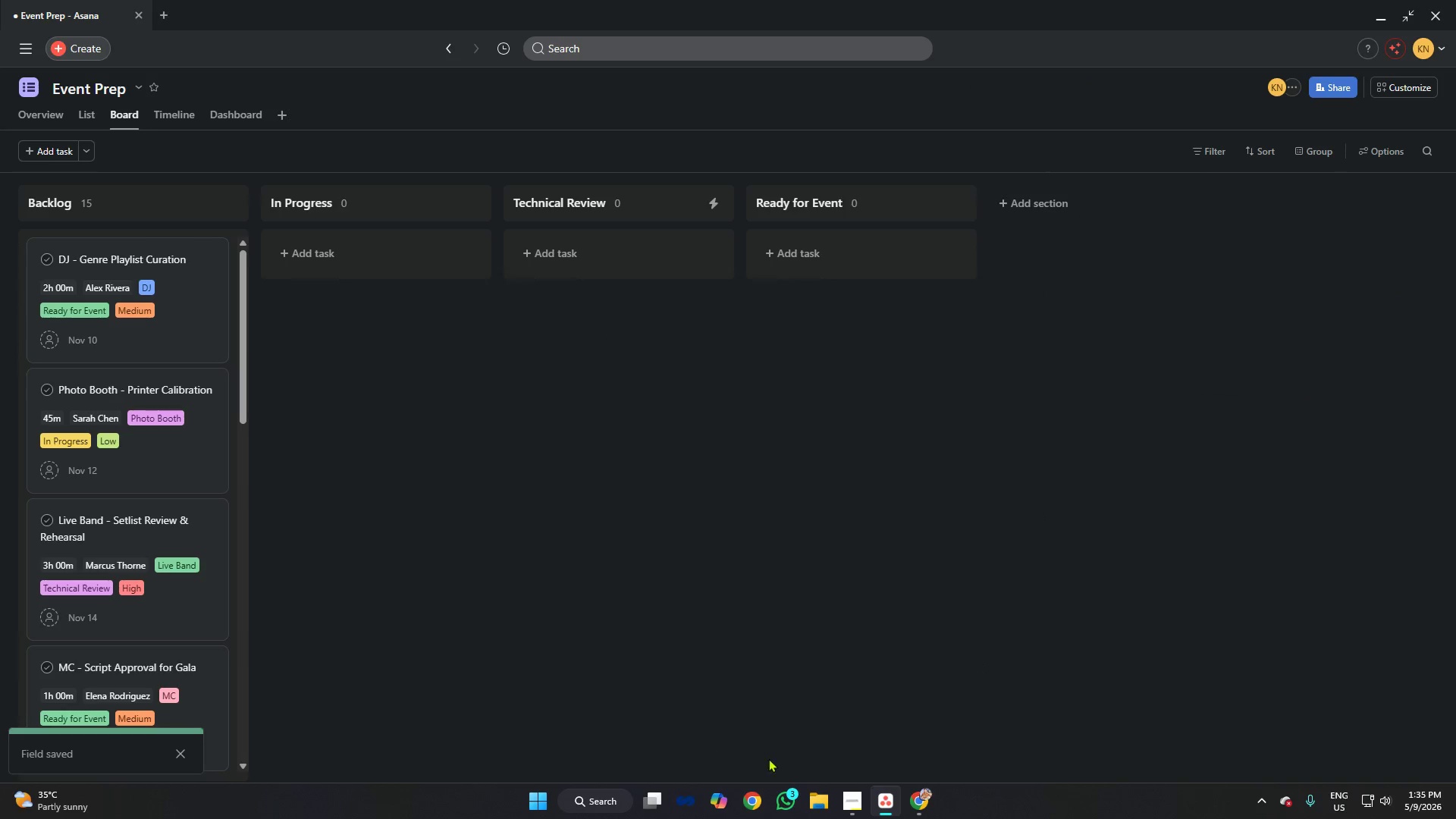 
left_click([855, 795])